 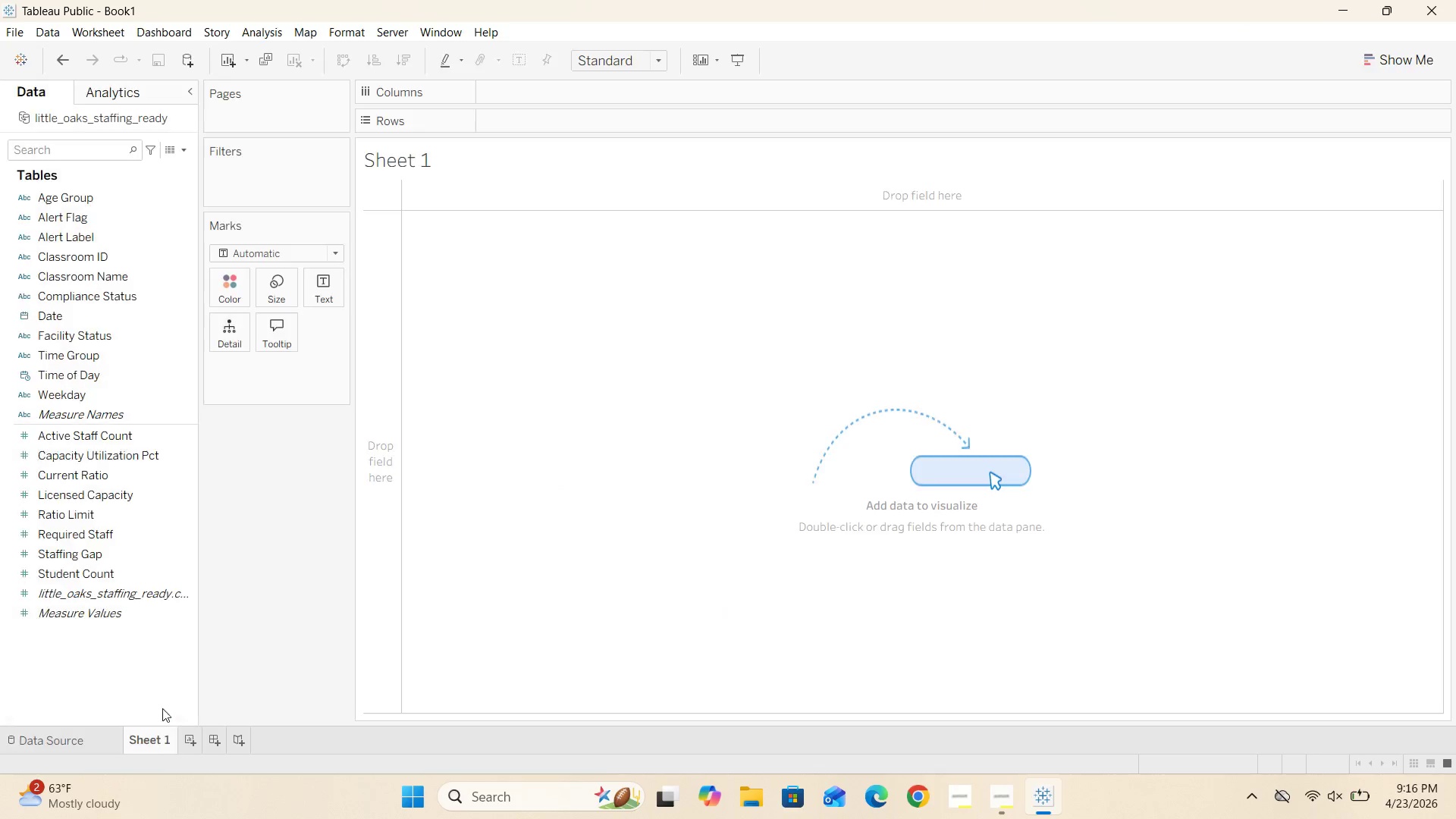 
double_click([170, 742])
 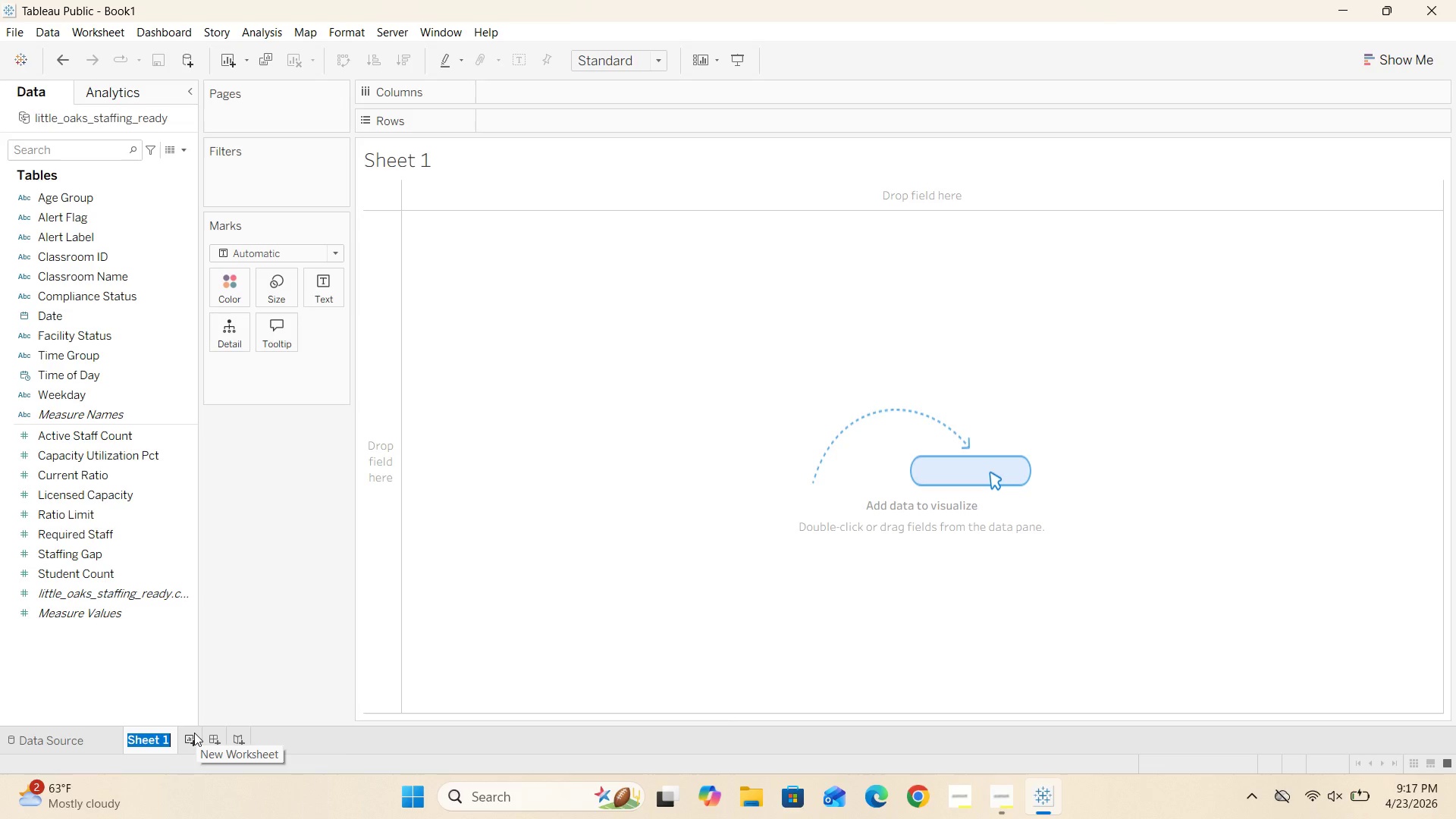 
key(Backspace)
 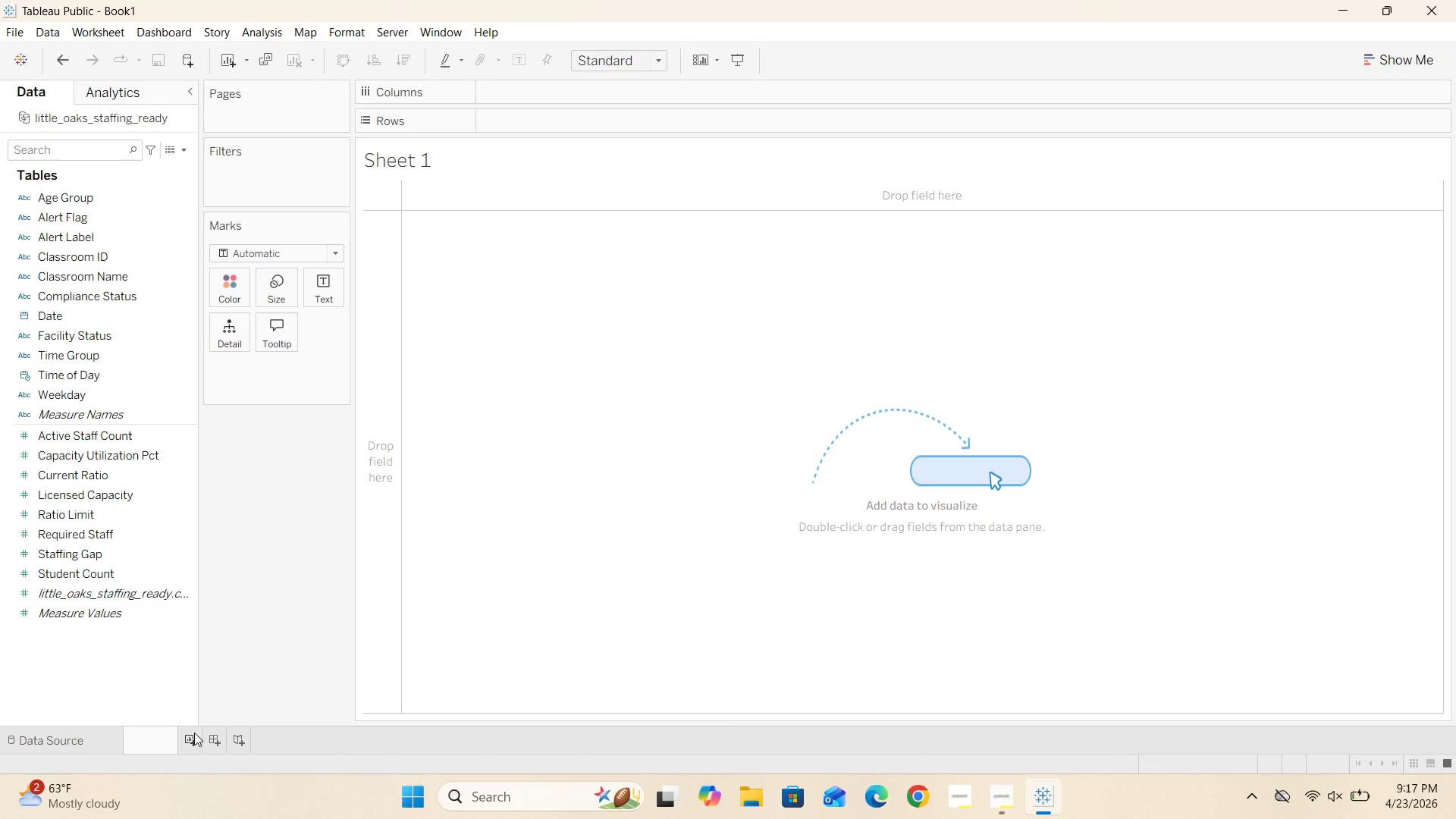 
wait(51.78)
 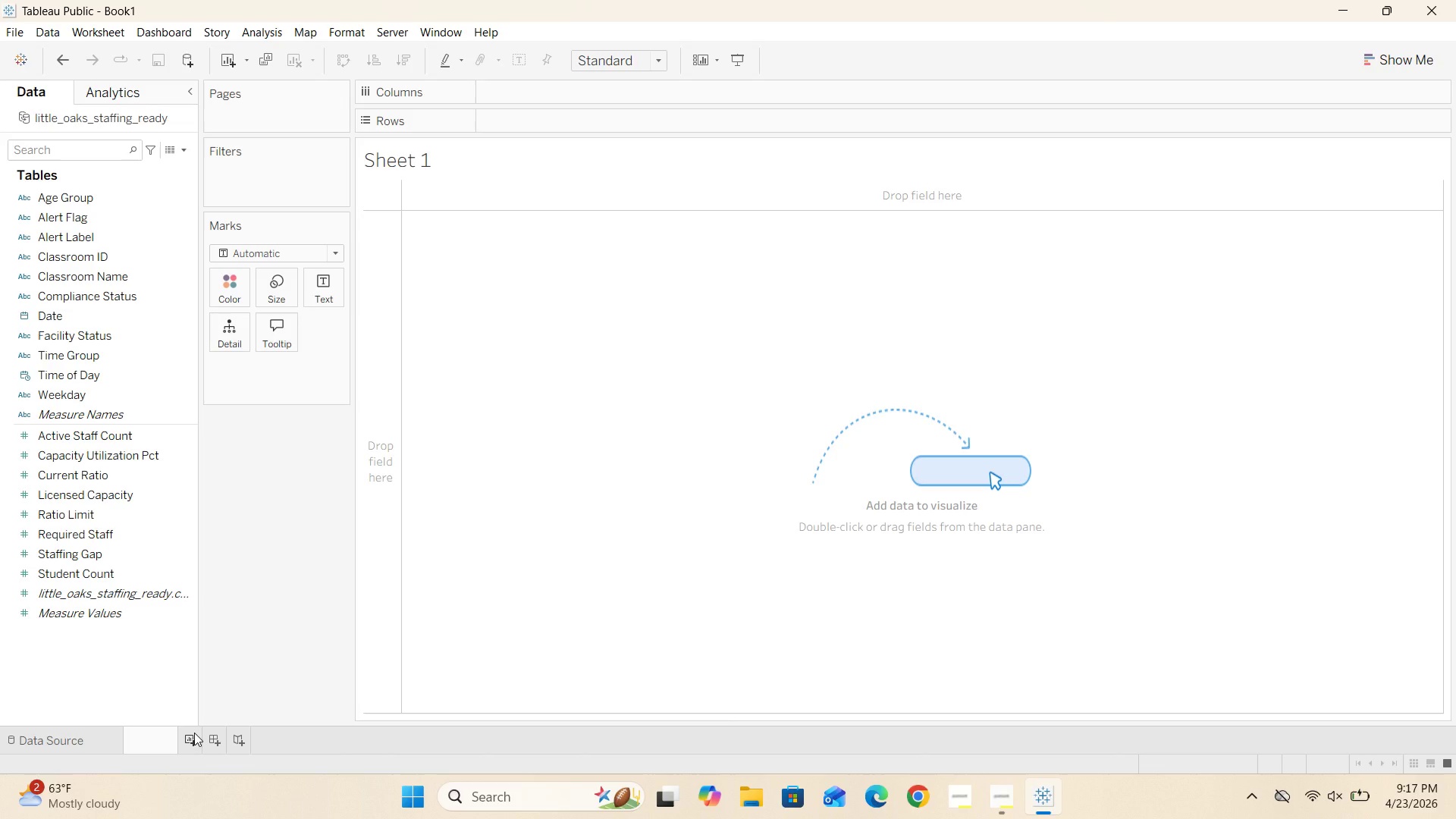 
left_click([995, 811])